 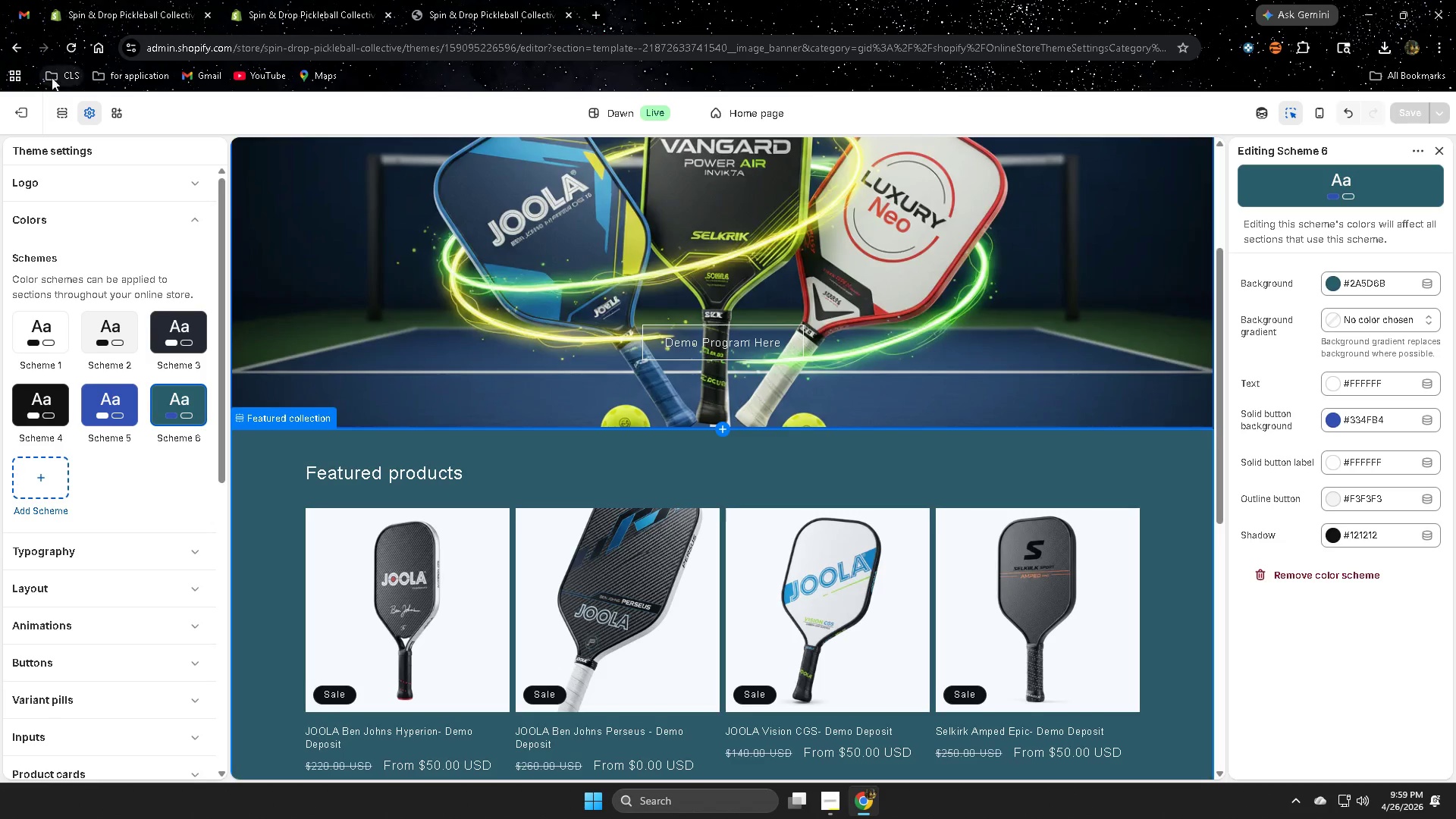 
left_click([131, 0])
 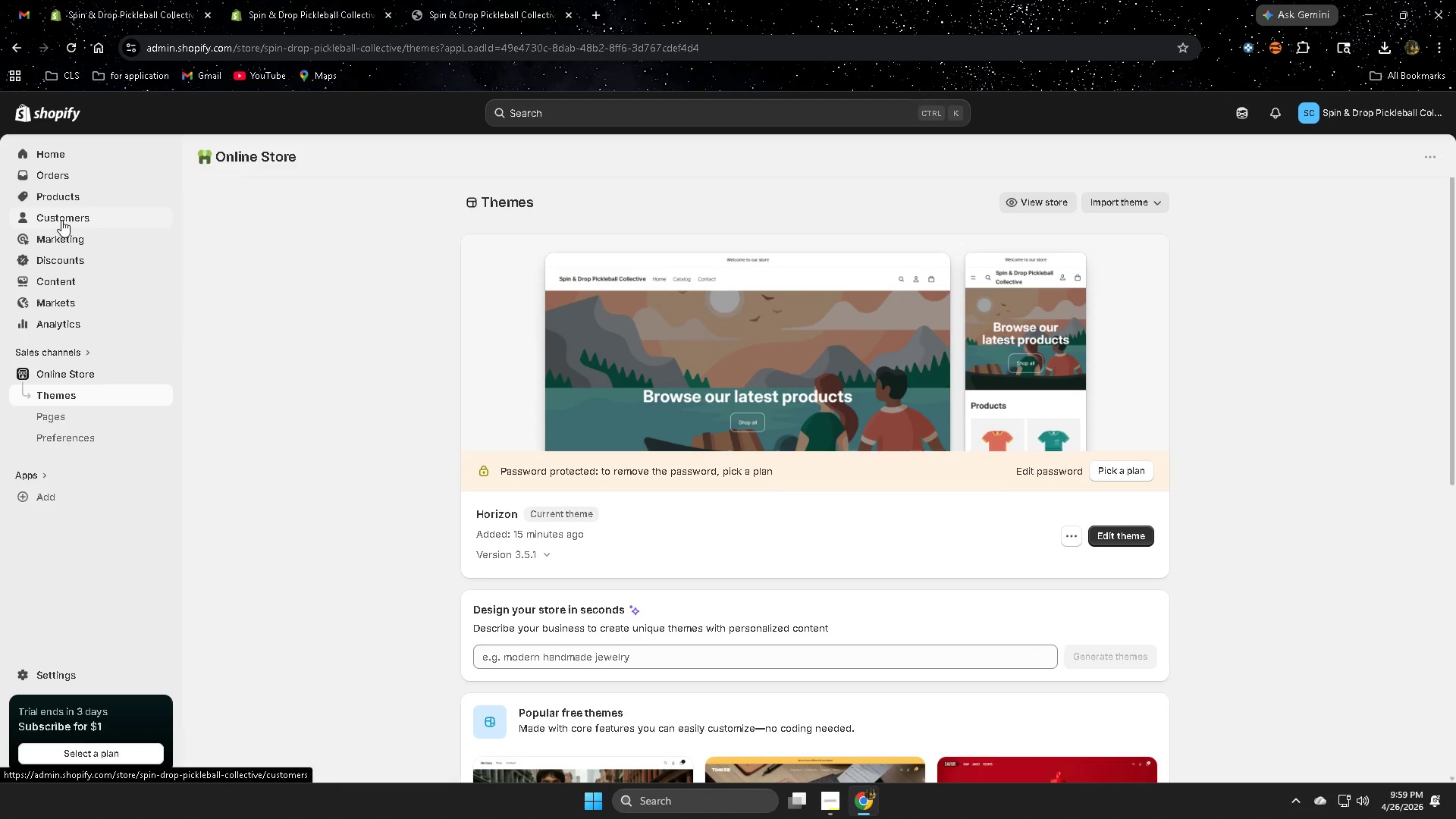 
left_click([64, 197])
 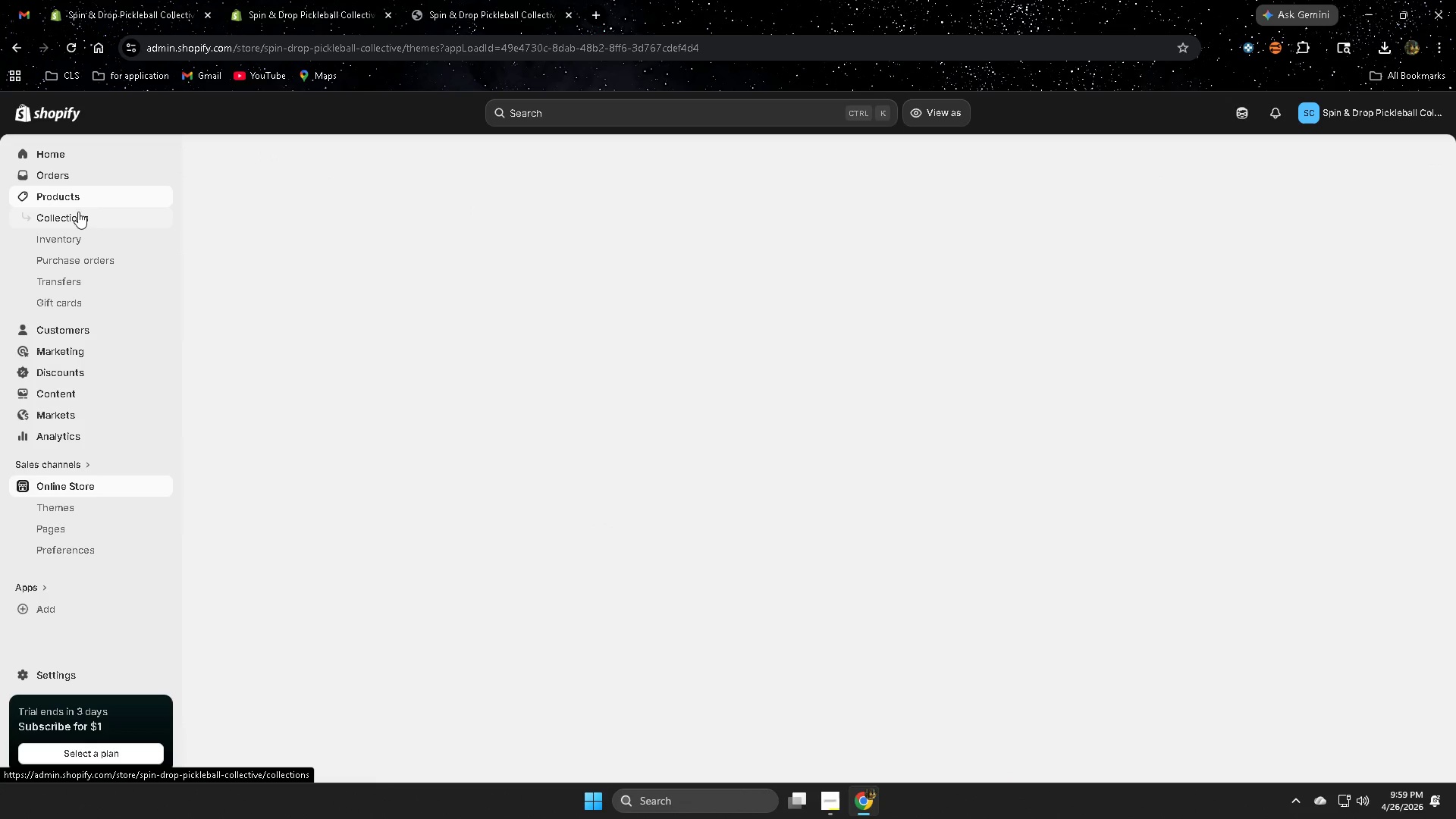 
left_click([78, 217])
 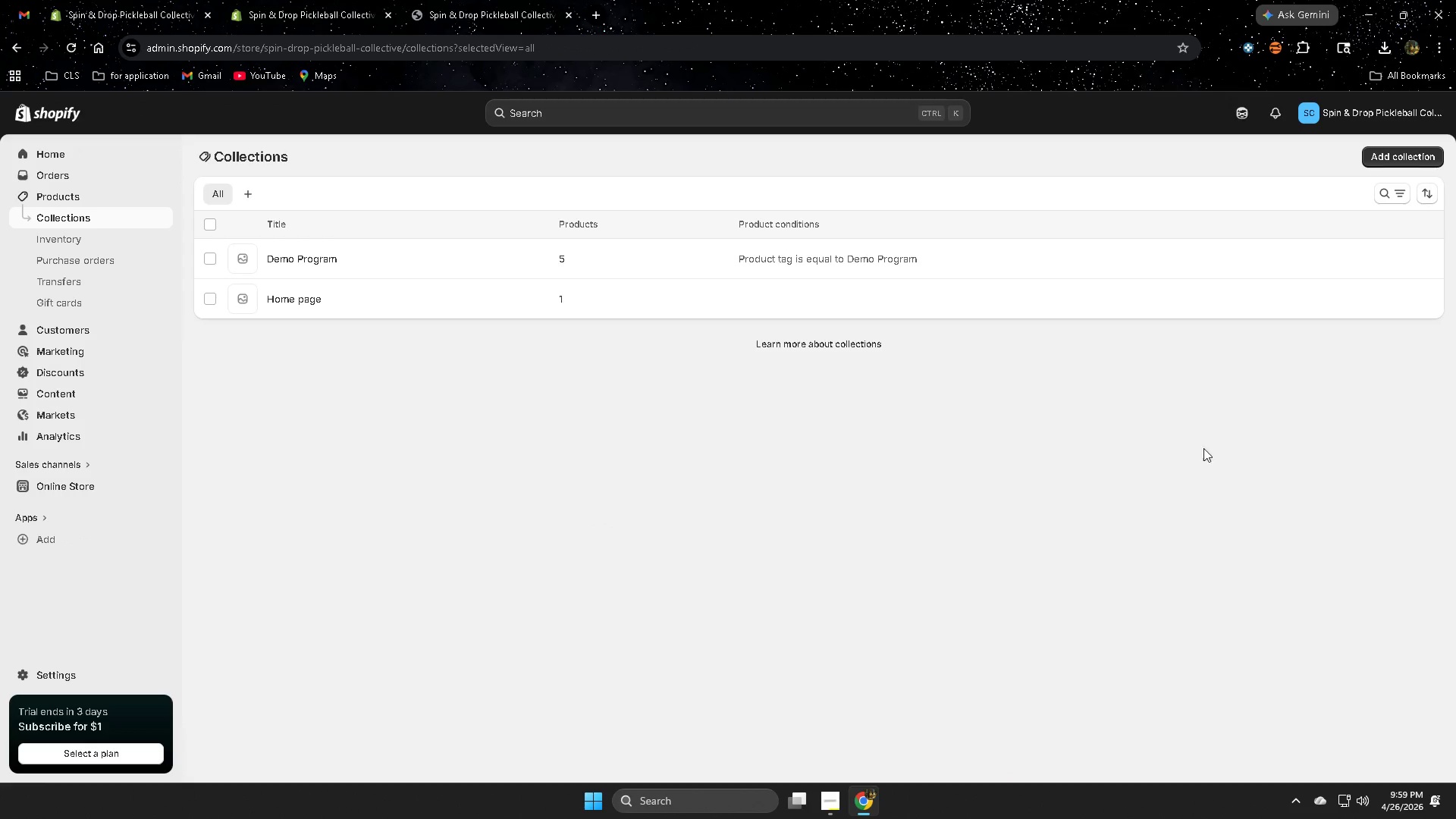 
left_click([638, 256])
 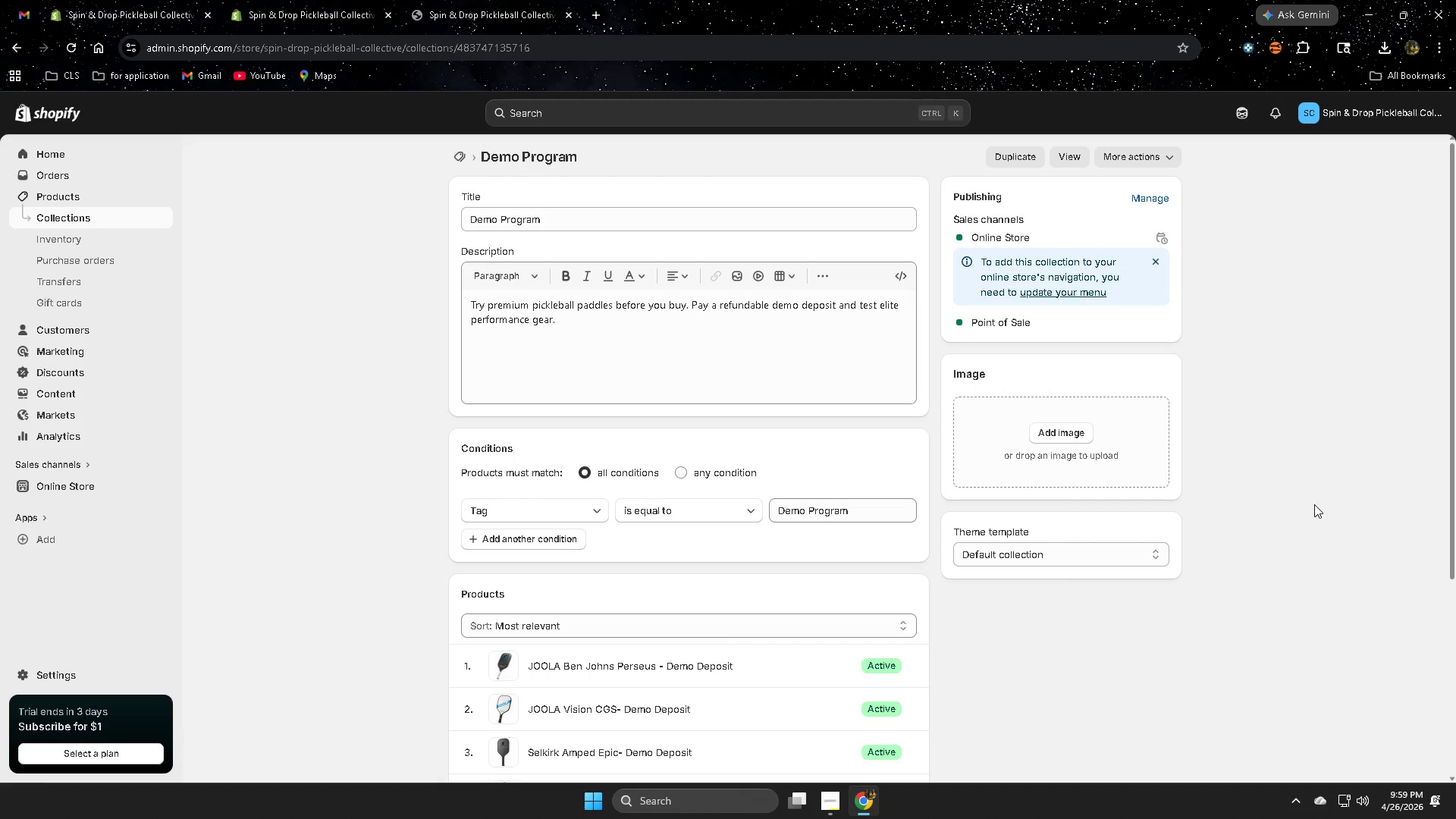 
wait(10.92)
 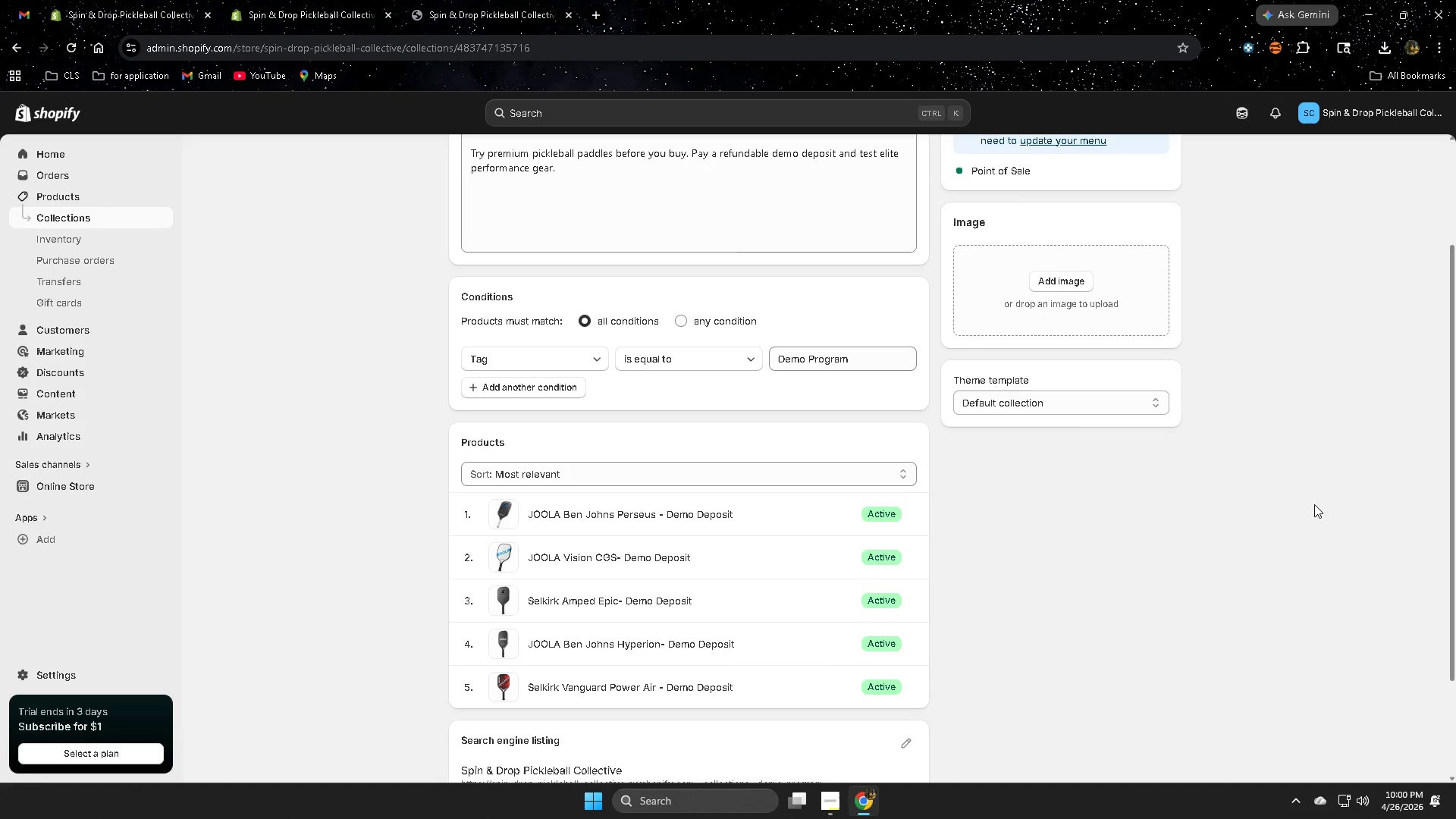 
left_click([773, 471])
 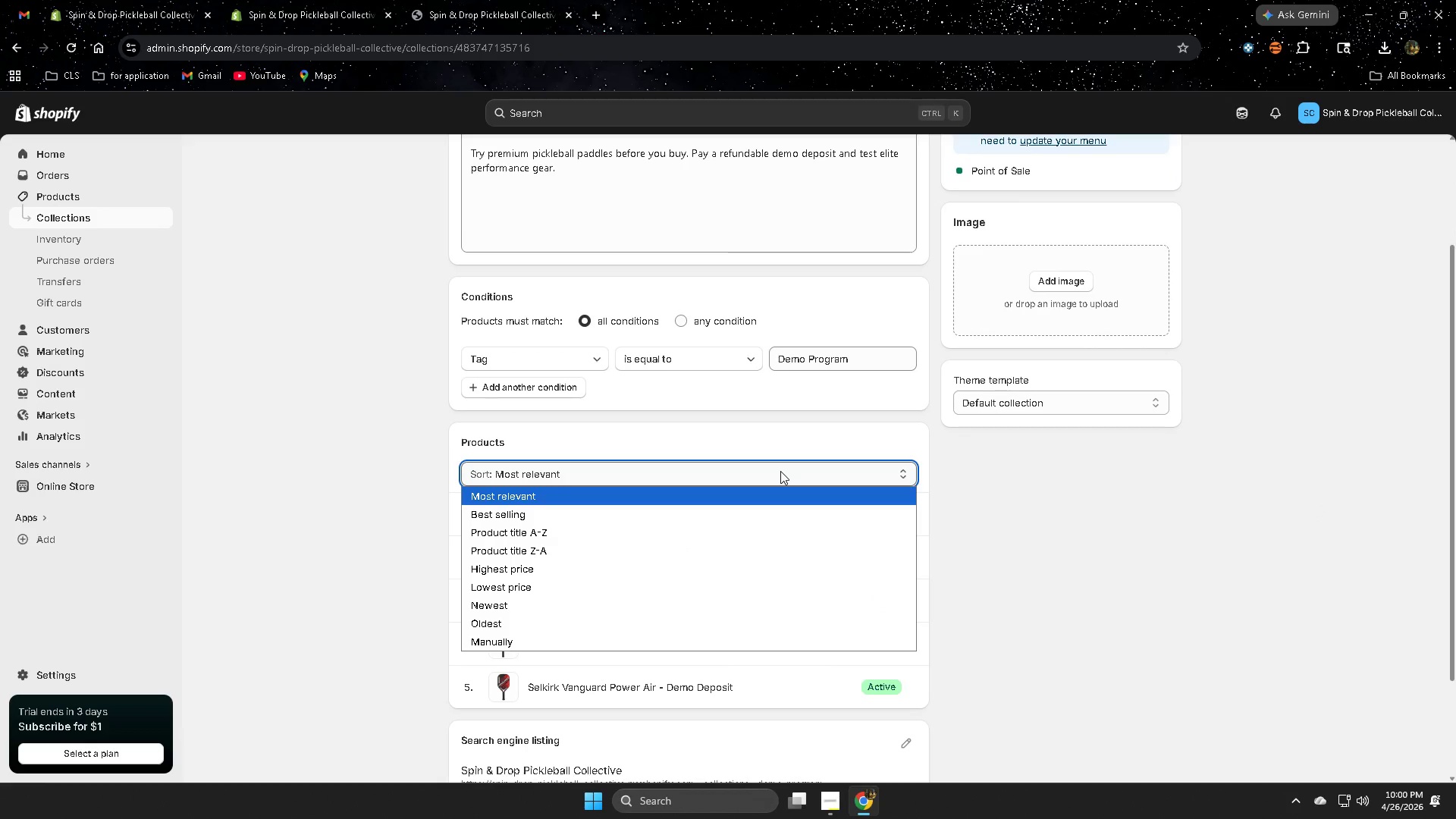 
scroll: coordinate [1314, 504], scroll_direction: down, amount: 2.0
 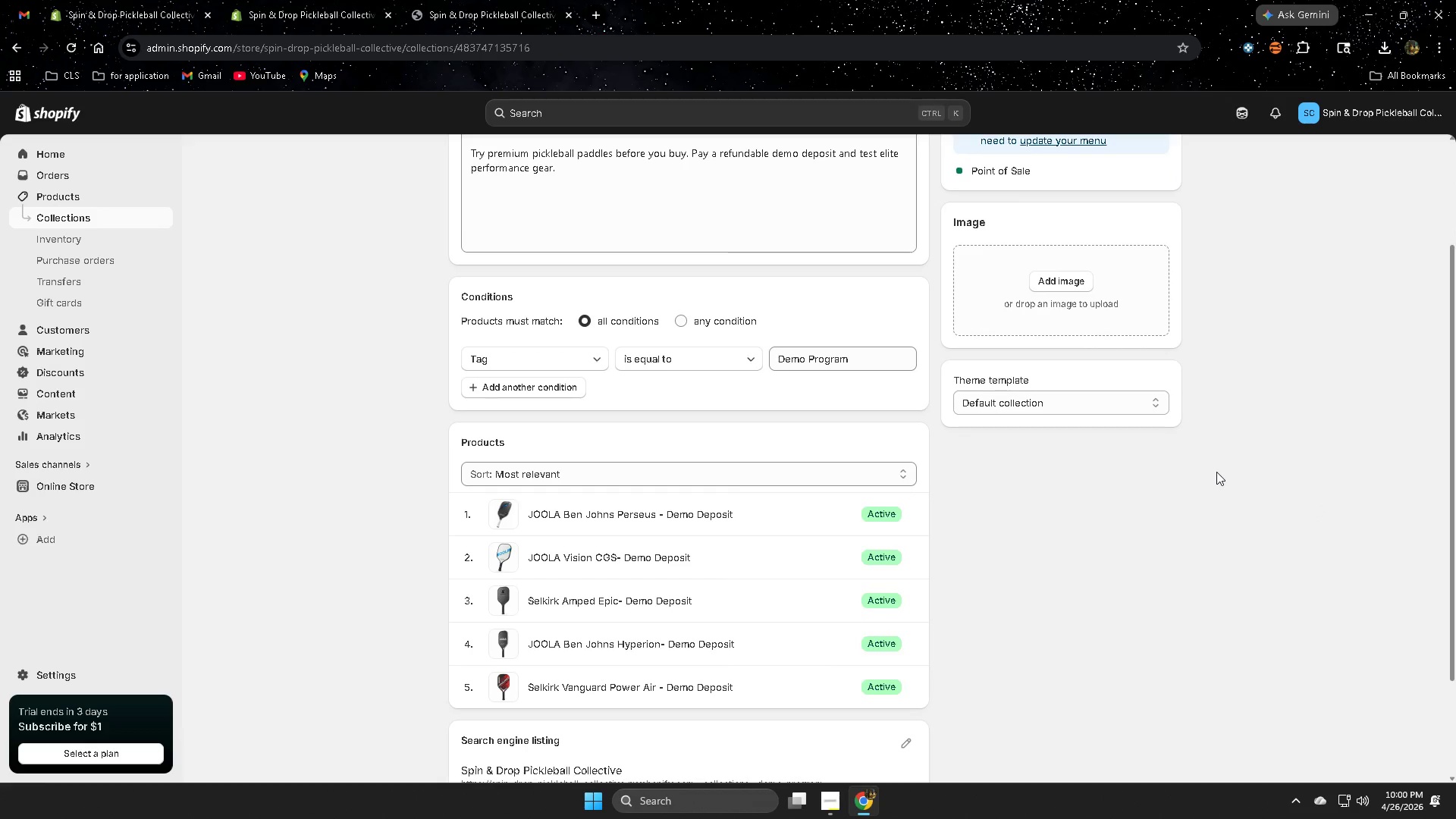 
left_click([1215, 549])
 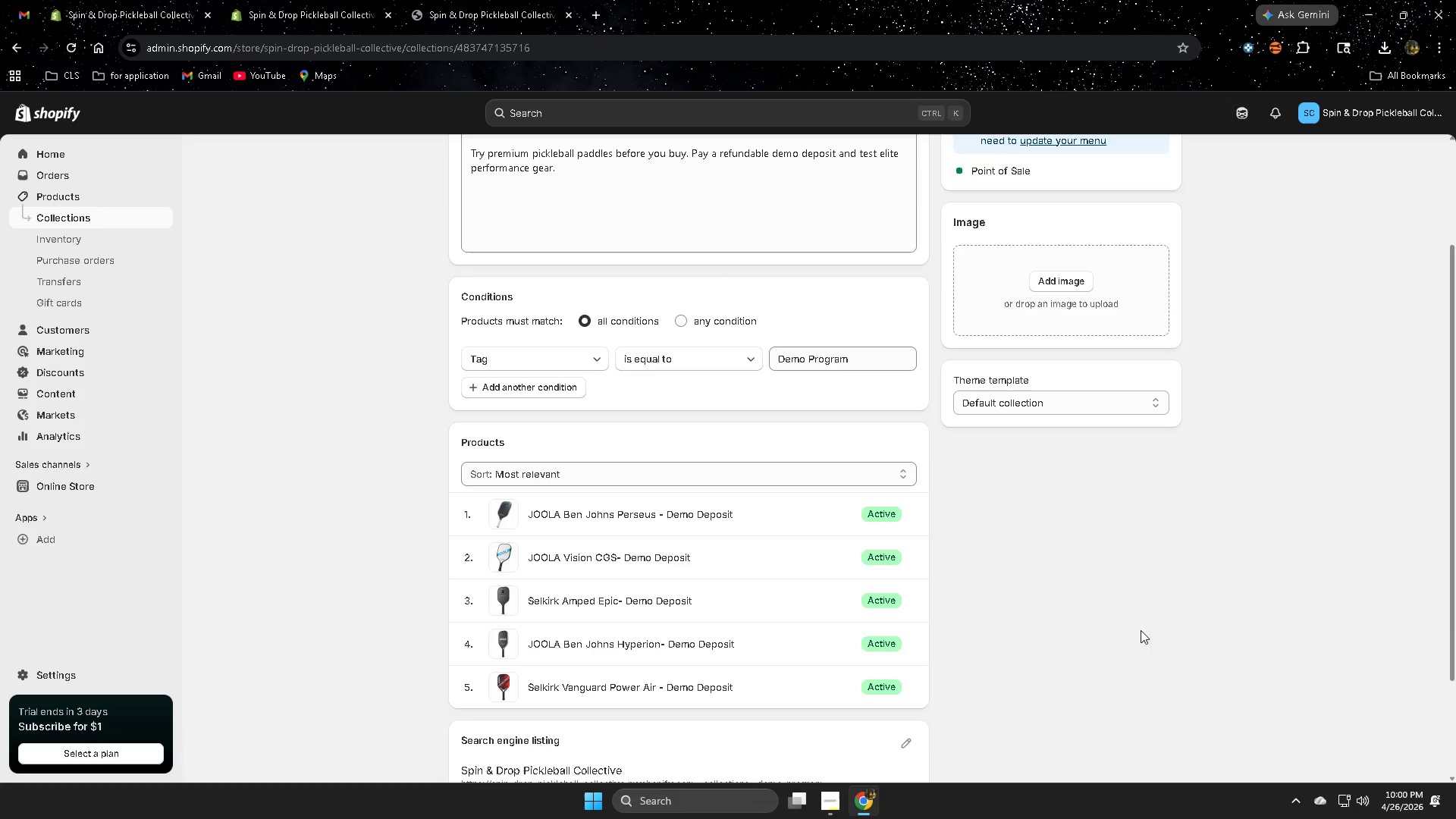 
scroll: coordinate [1110, 653], scroll_direction: down, amount: 3.0
 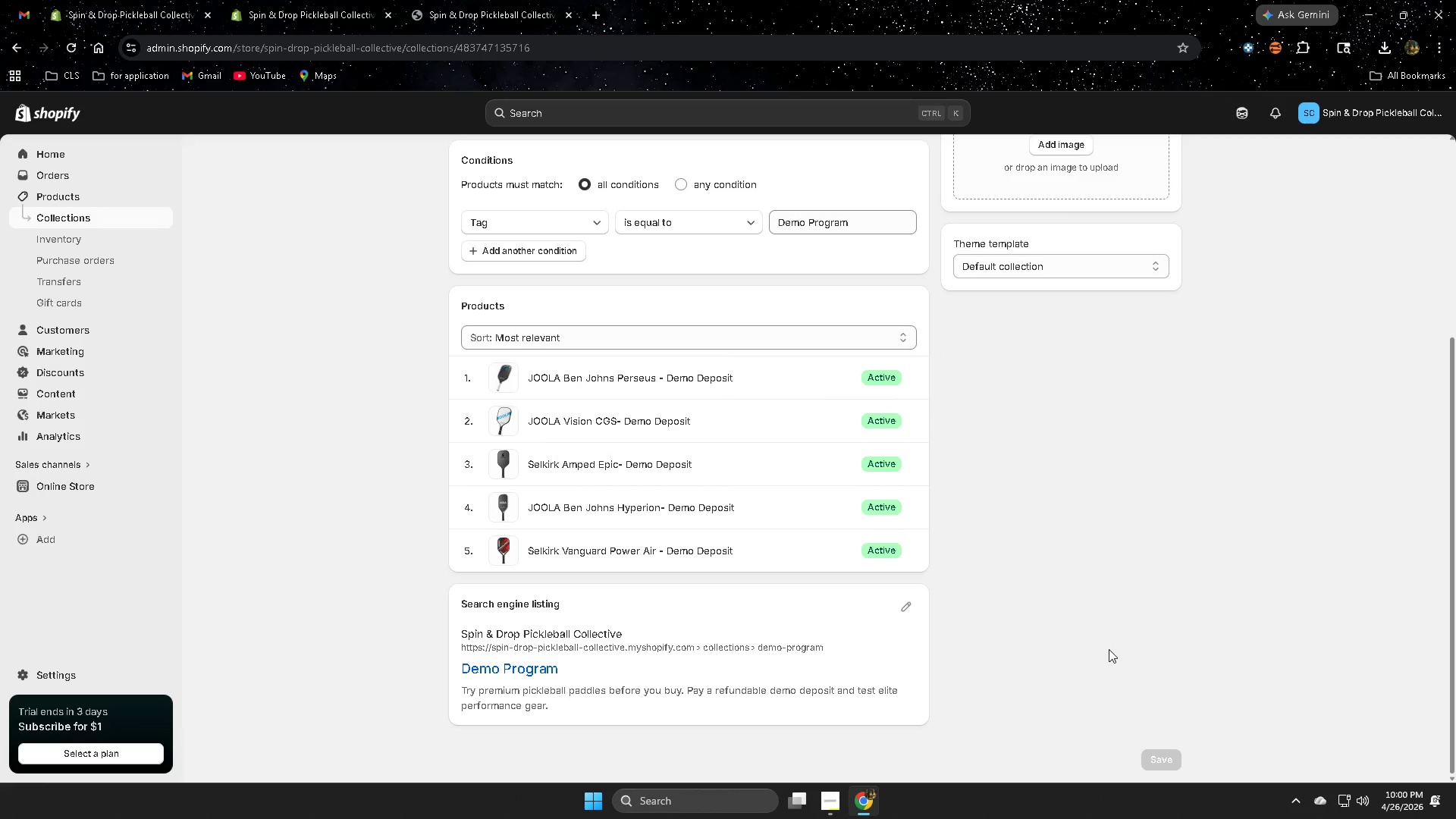 
left_click([819, 797])
 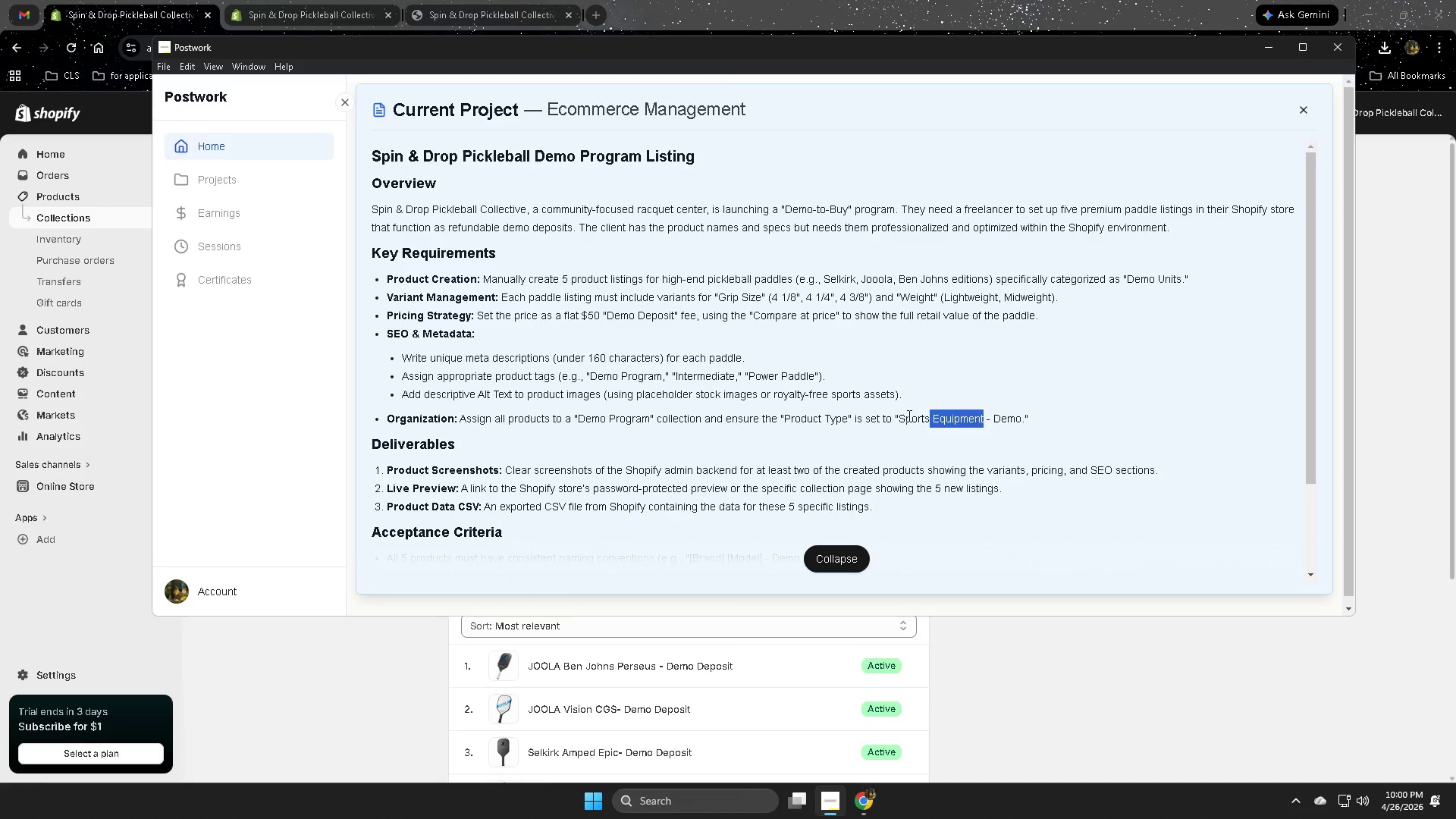 
scroll: coordinate [1122, 608], scroll_direction: up, amount: 5.0